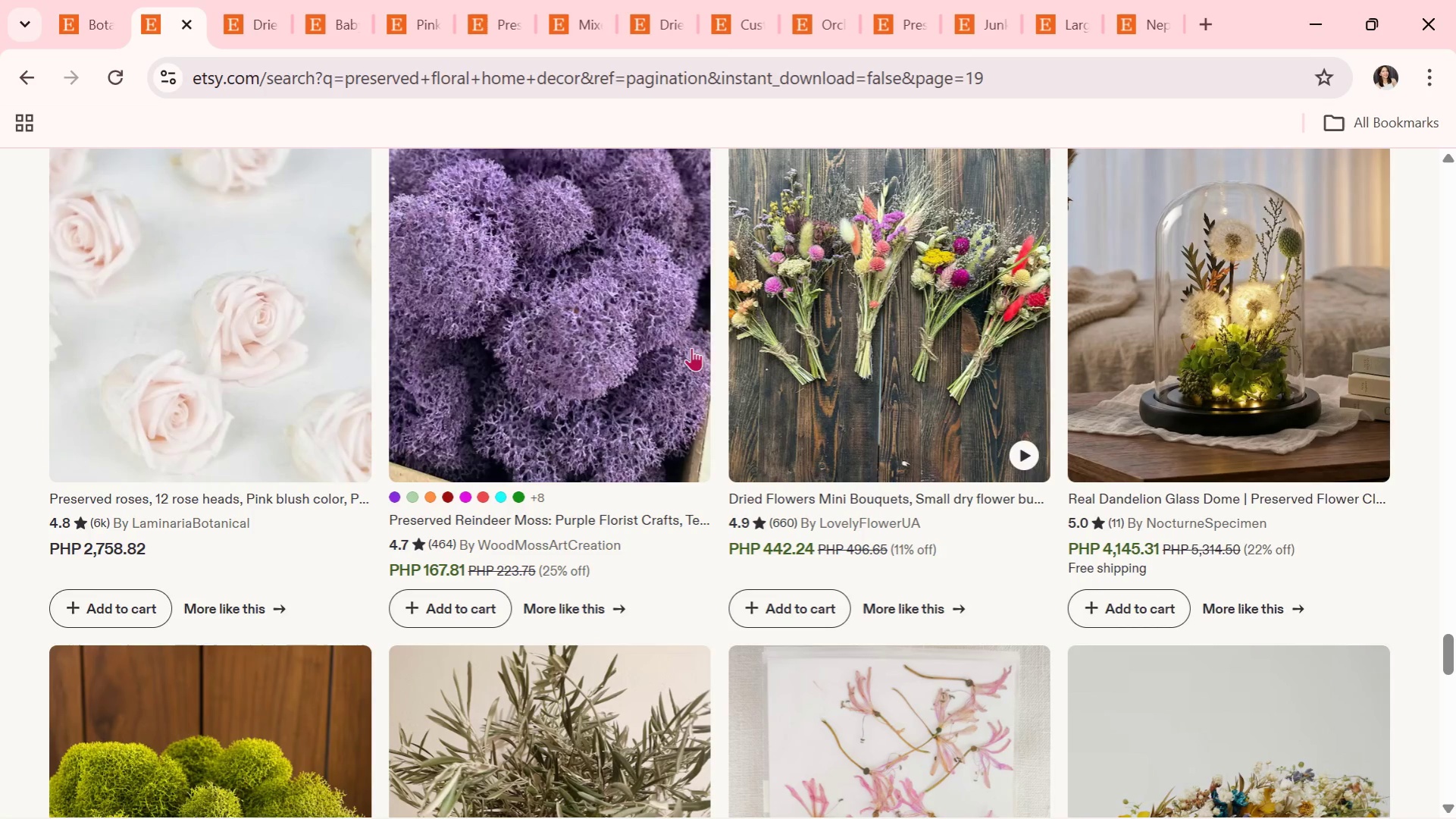 
scroll: coordinate [750, 504], scroll_direction: down, amount: 7.0
 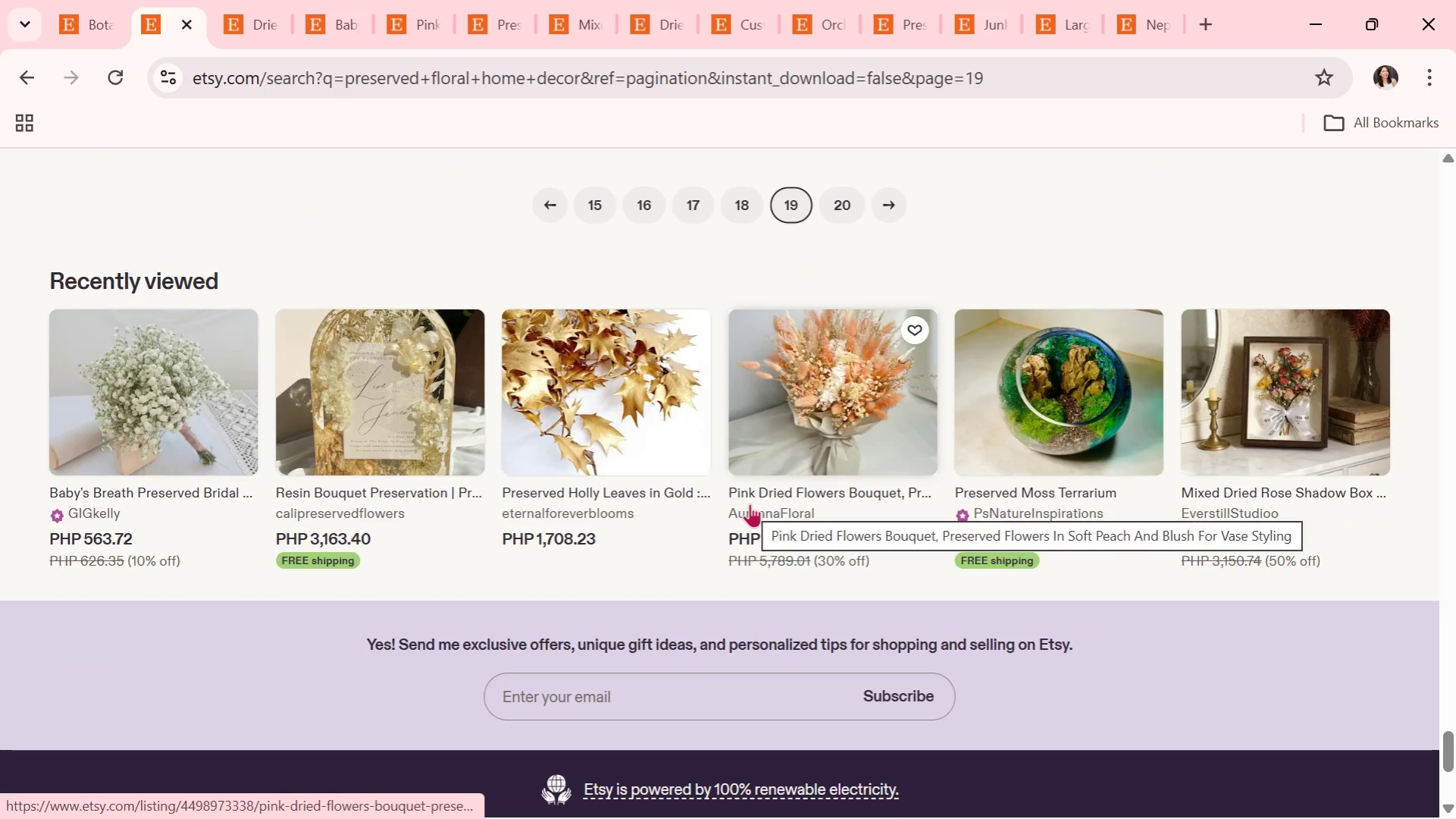 
scroll: coordinate [756, 505], scroll_direction: up, amount: 3.0
 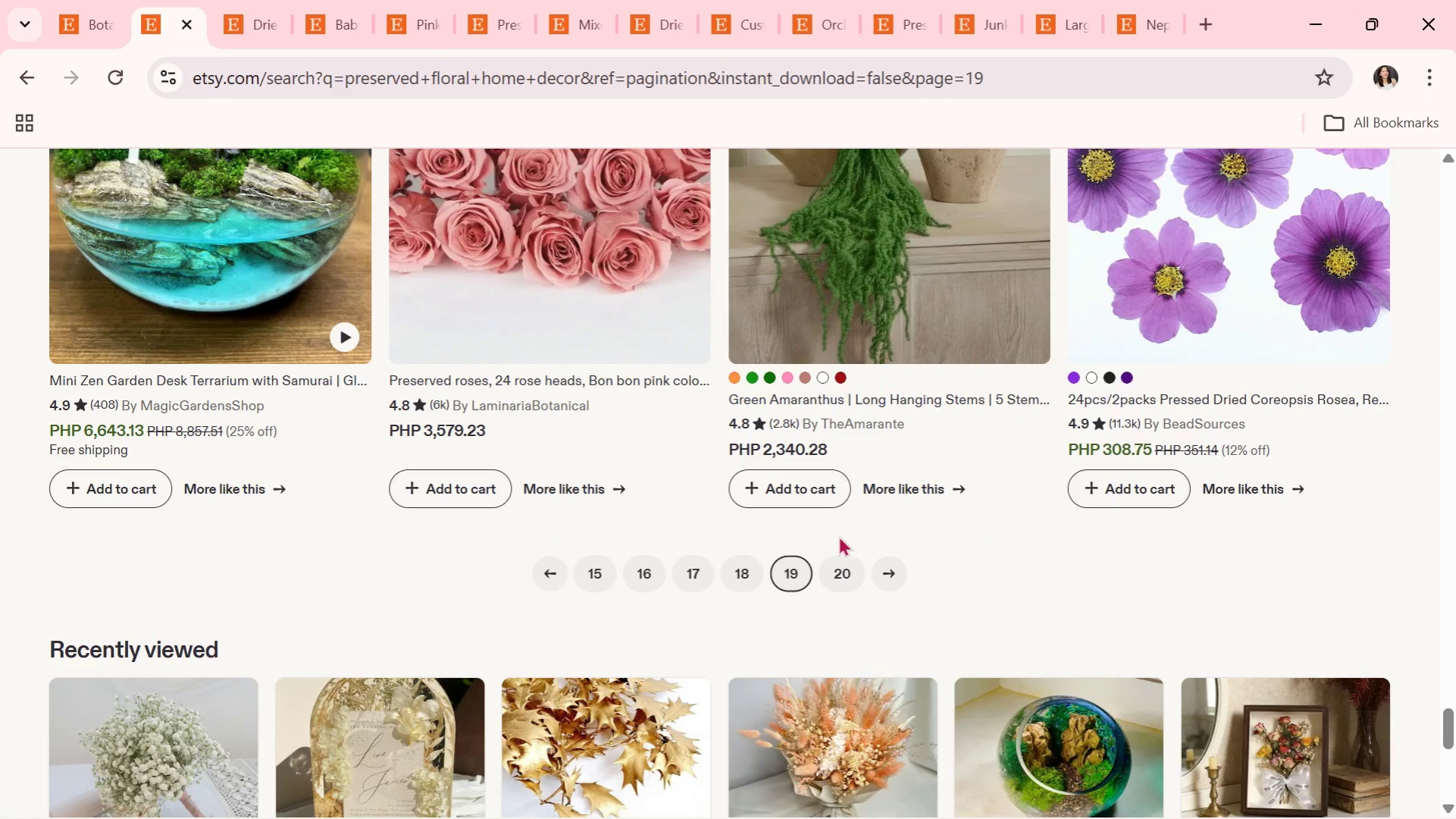 
left_click([834, 570])
 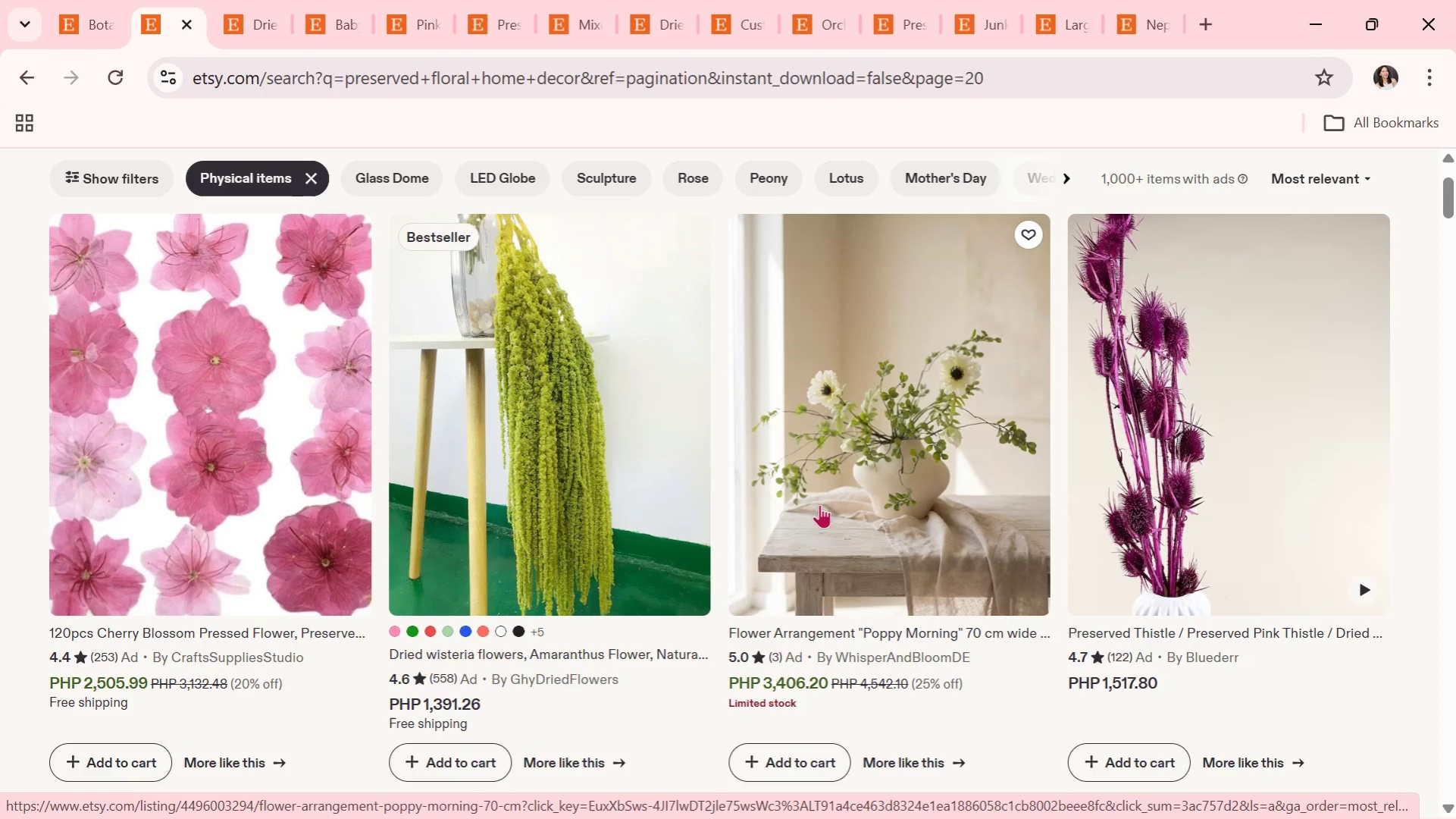 
wait(10.09)
 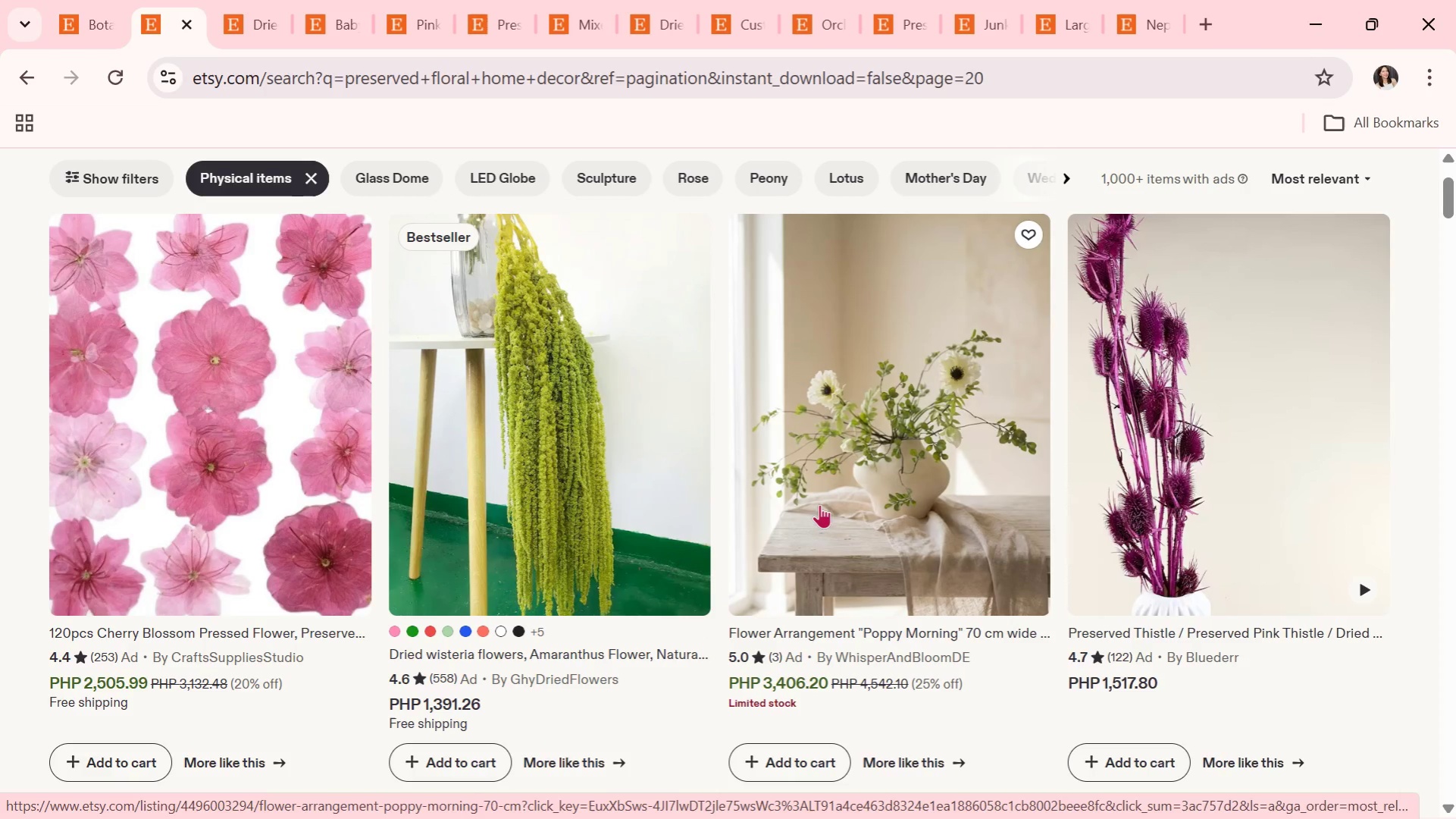 
scroll: coordinate [1027, 605], scroll_direction: down, amount: 8.0
 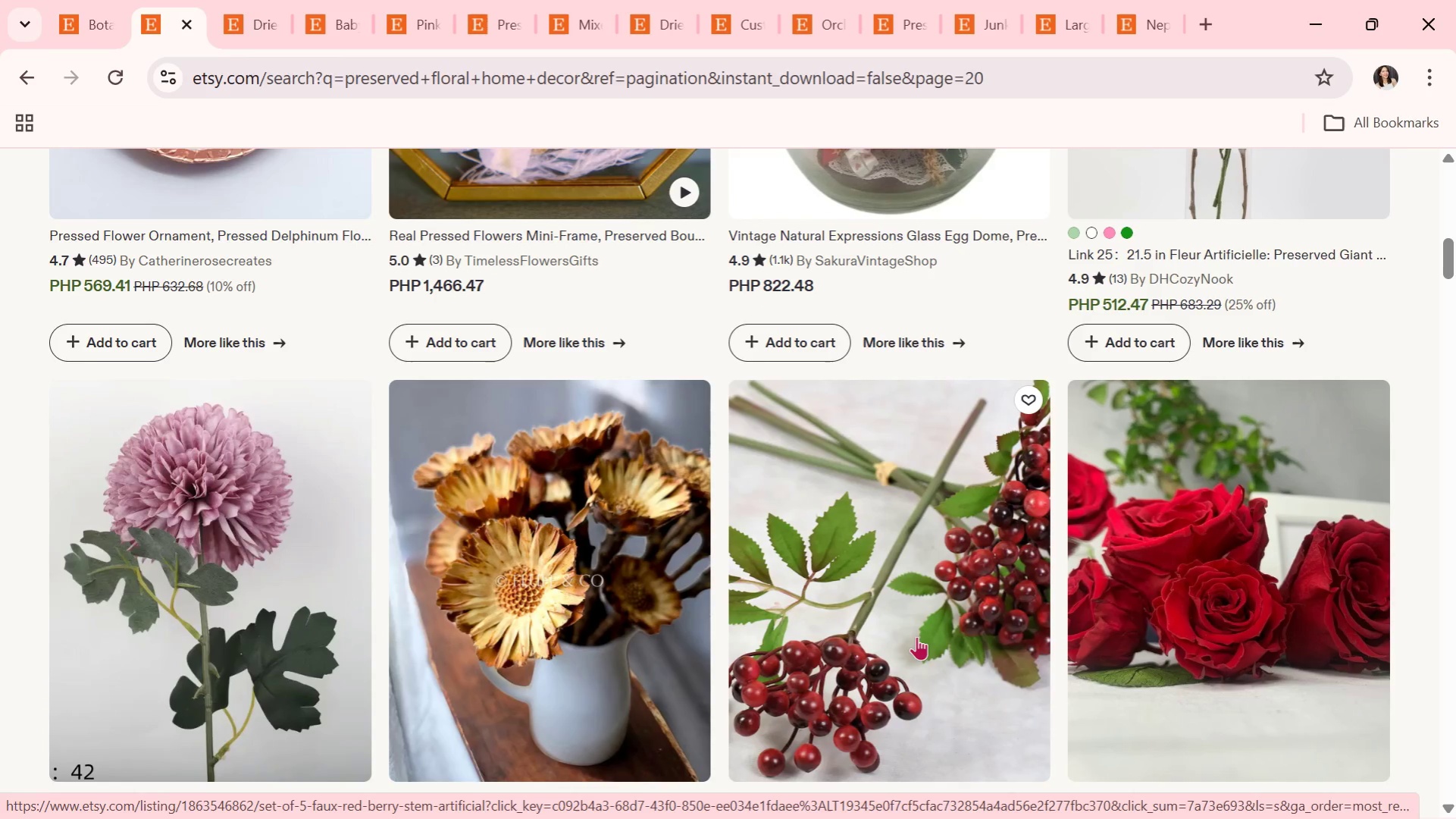 
scroll: coordinate [976, 612], scroll_direction: down, amount: 4.0
 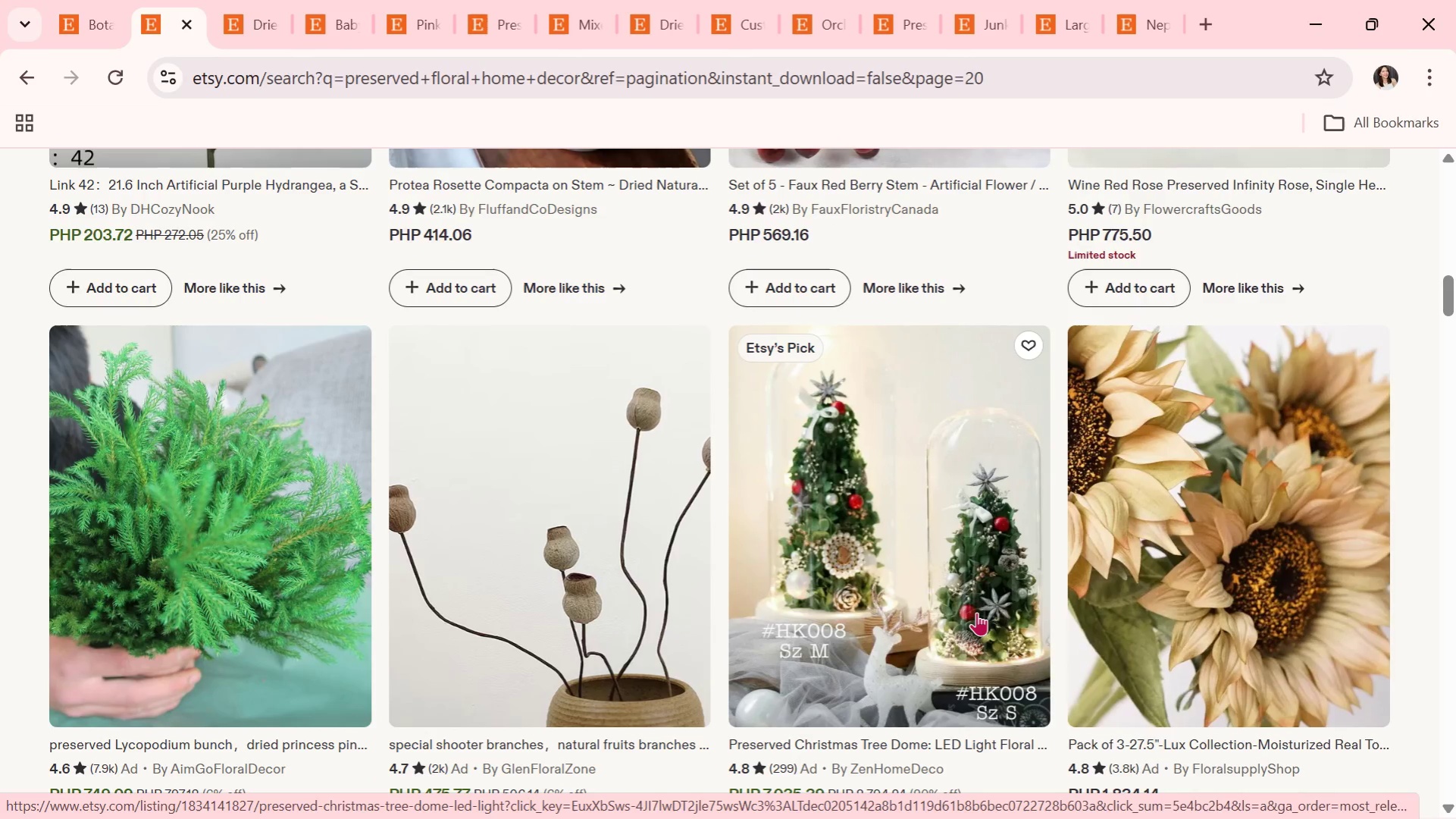 
wait(6.06)
 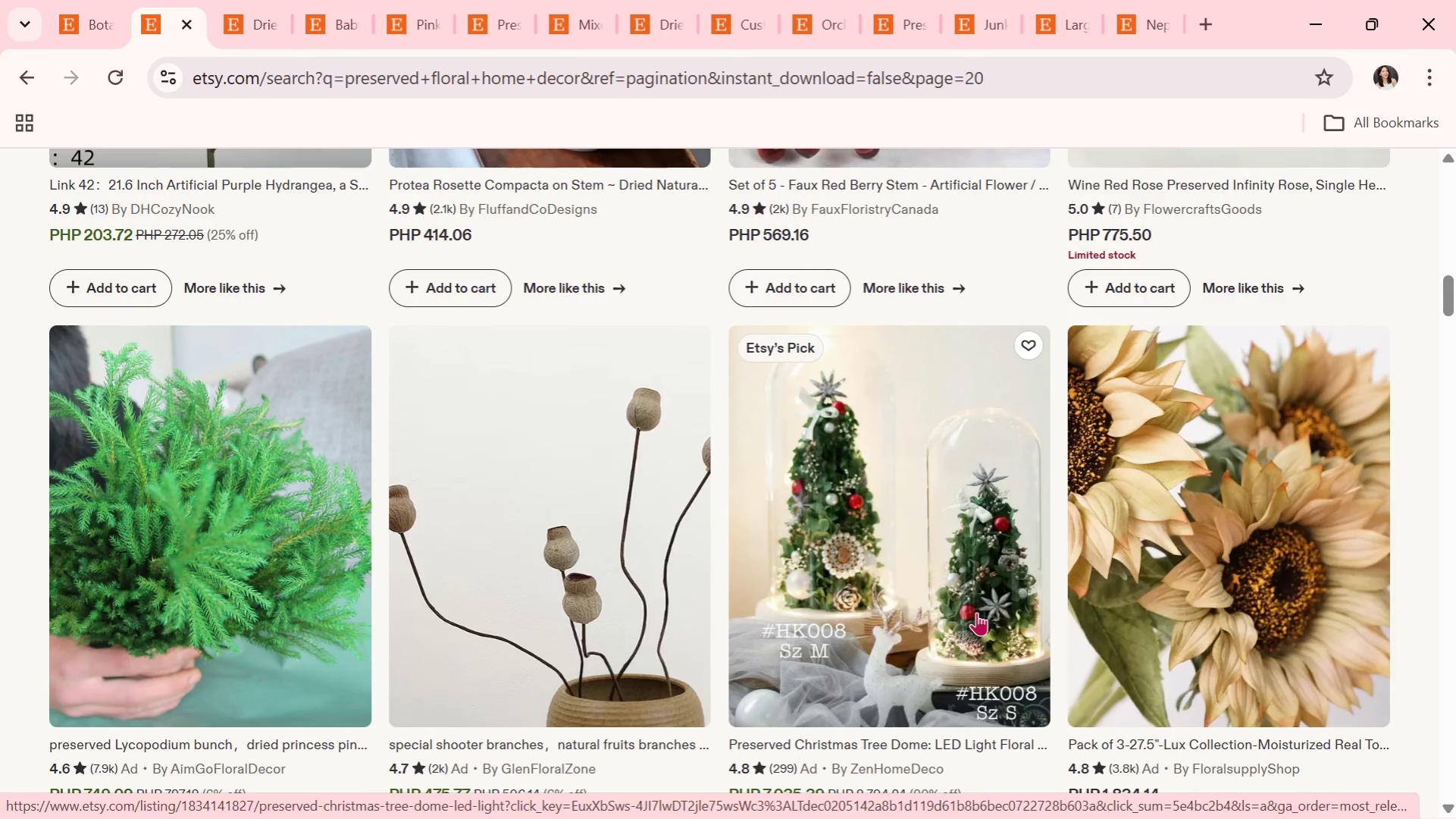 
scroll: coordinate [976, 612], scroll_direction: down, amount: 1.0
 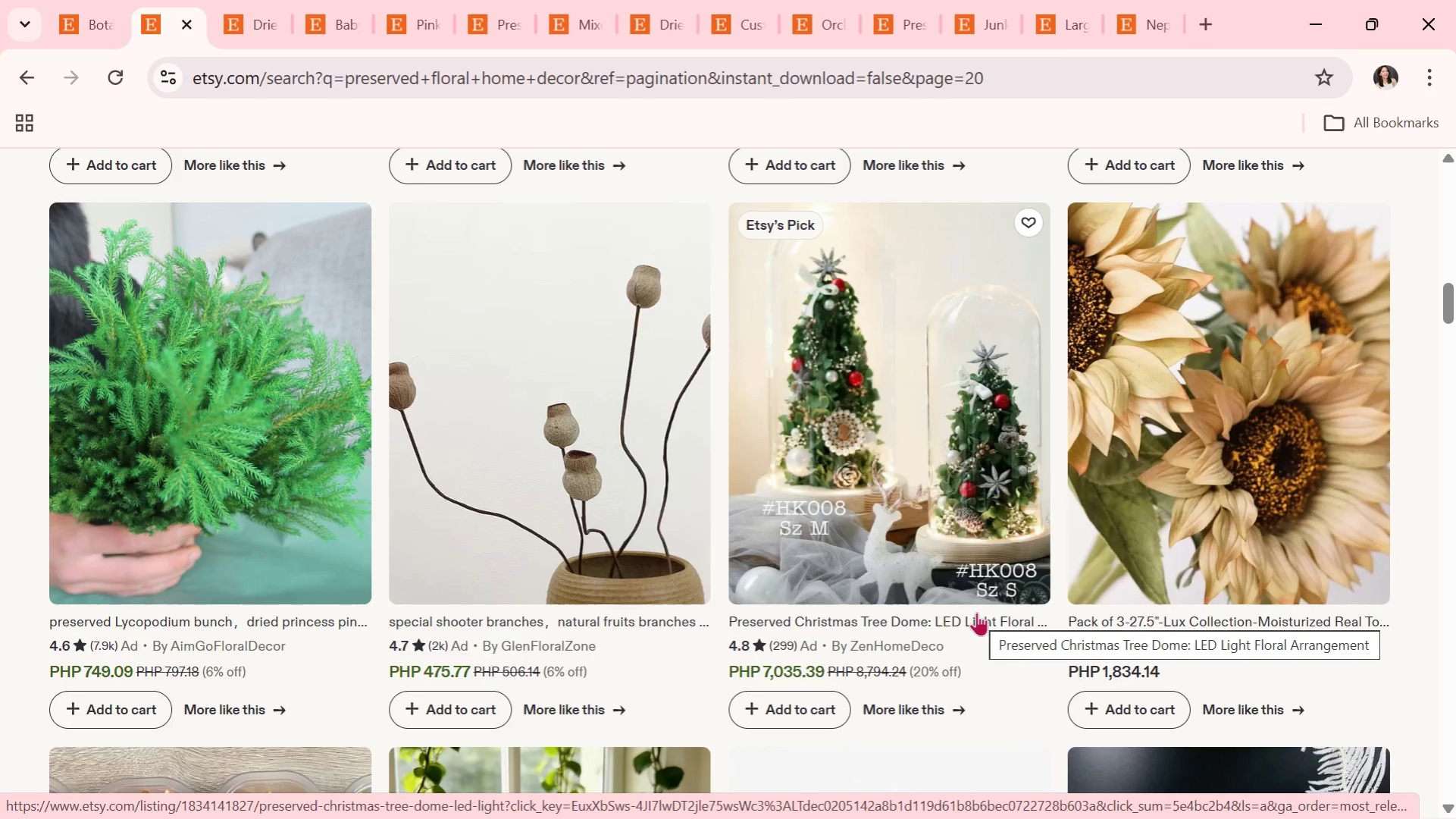 
wait(5.25)
 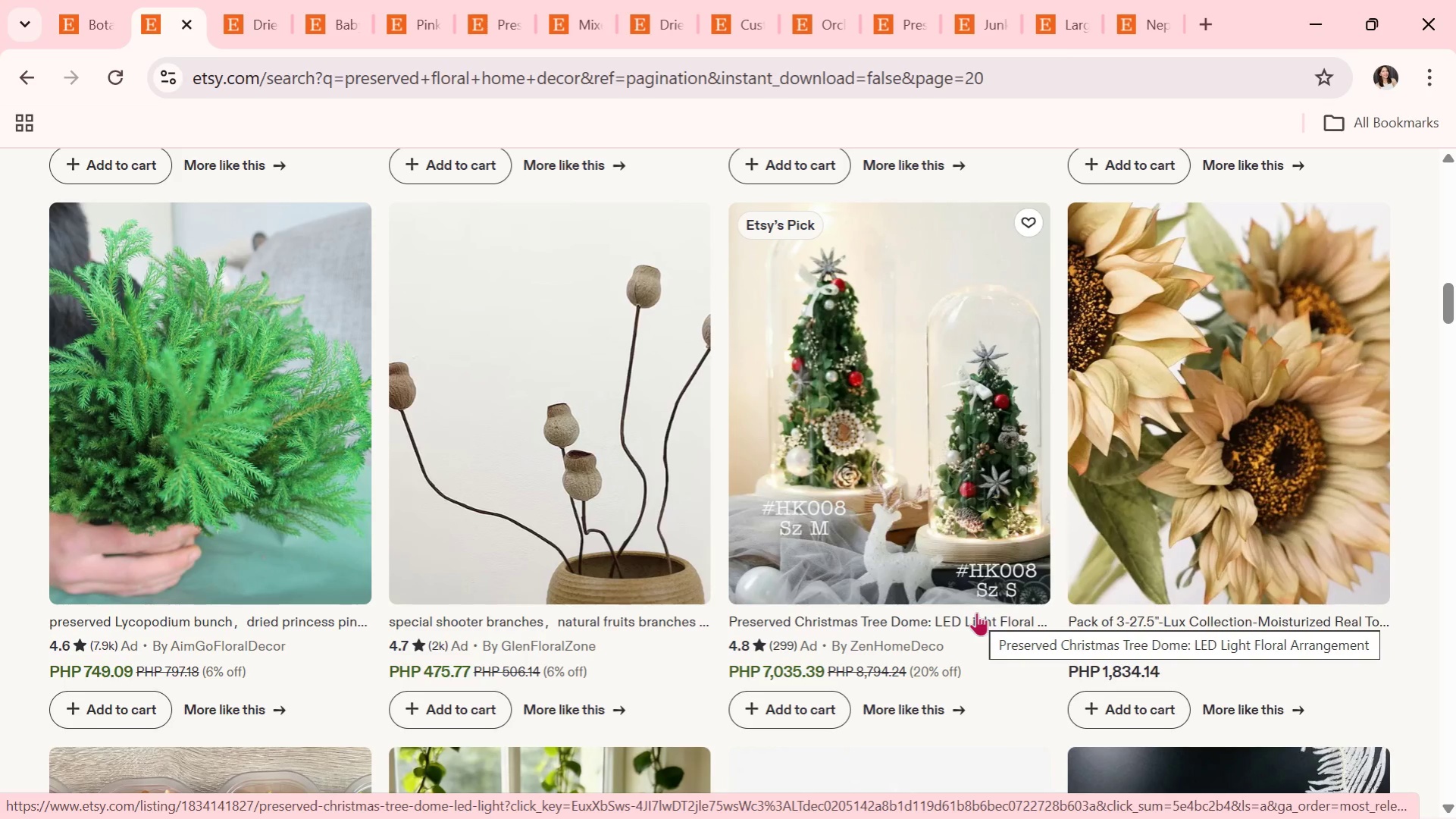 
scroll: coordinate [976, 612], scroll_direction: down, amount: 3.0
 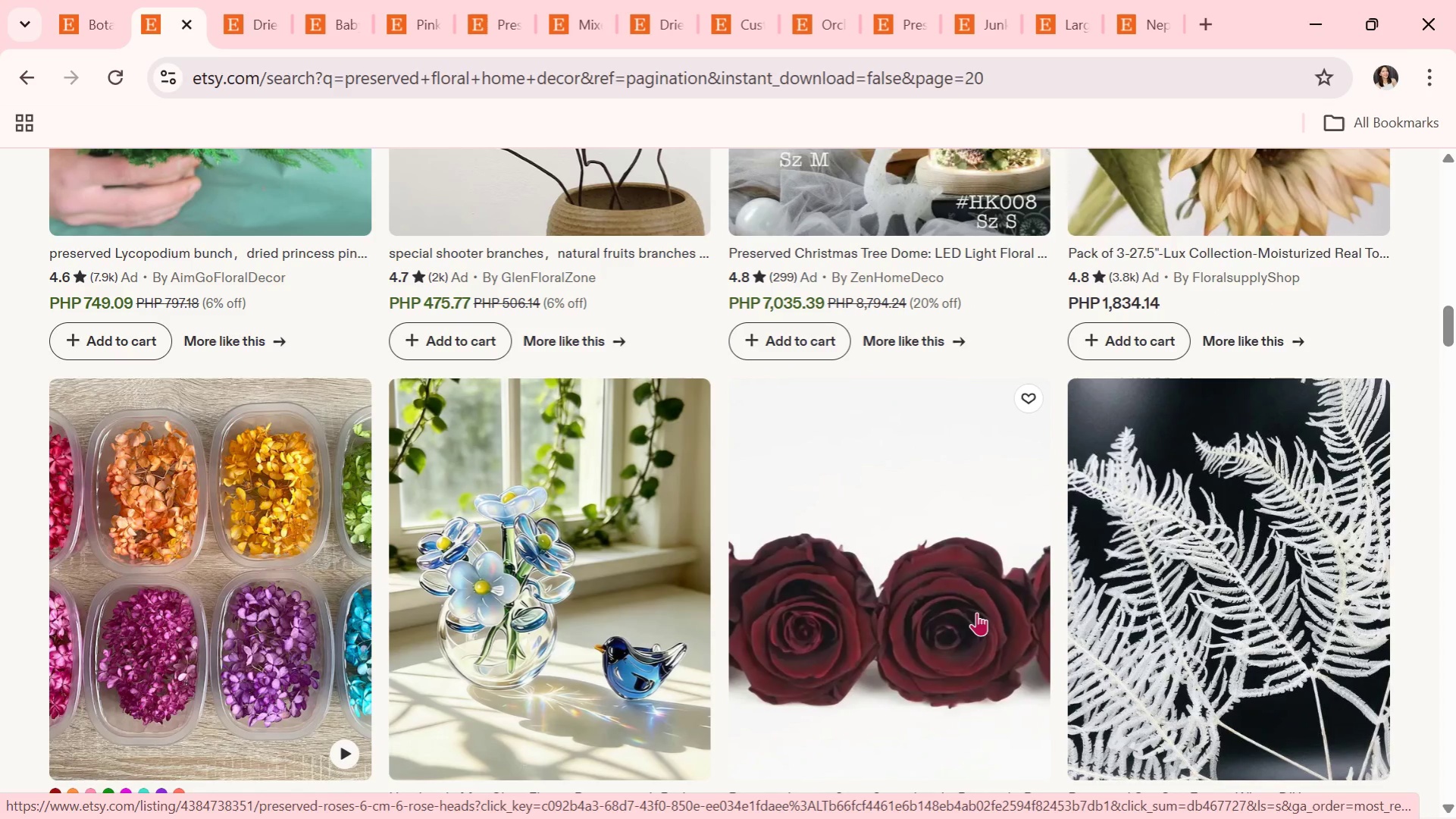 
wait(5.29)
 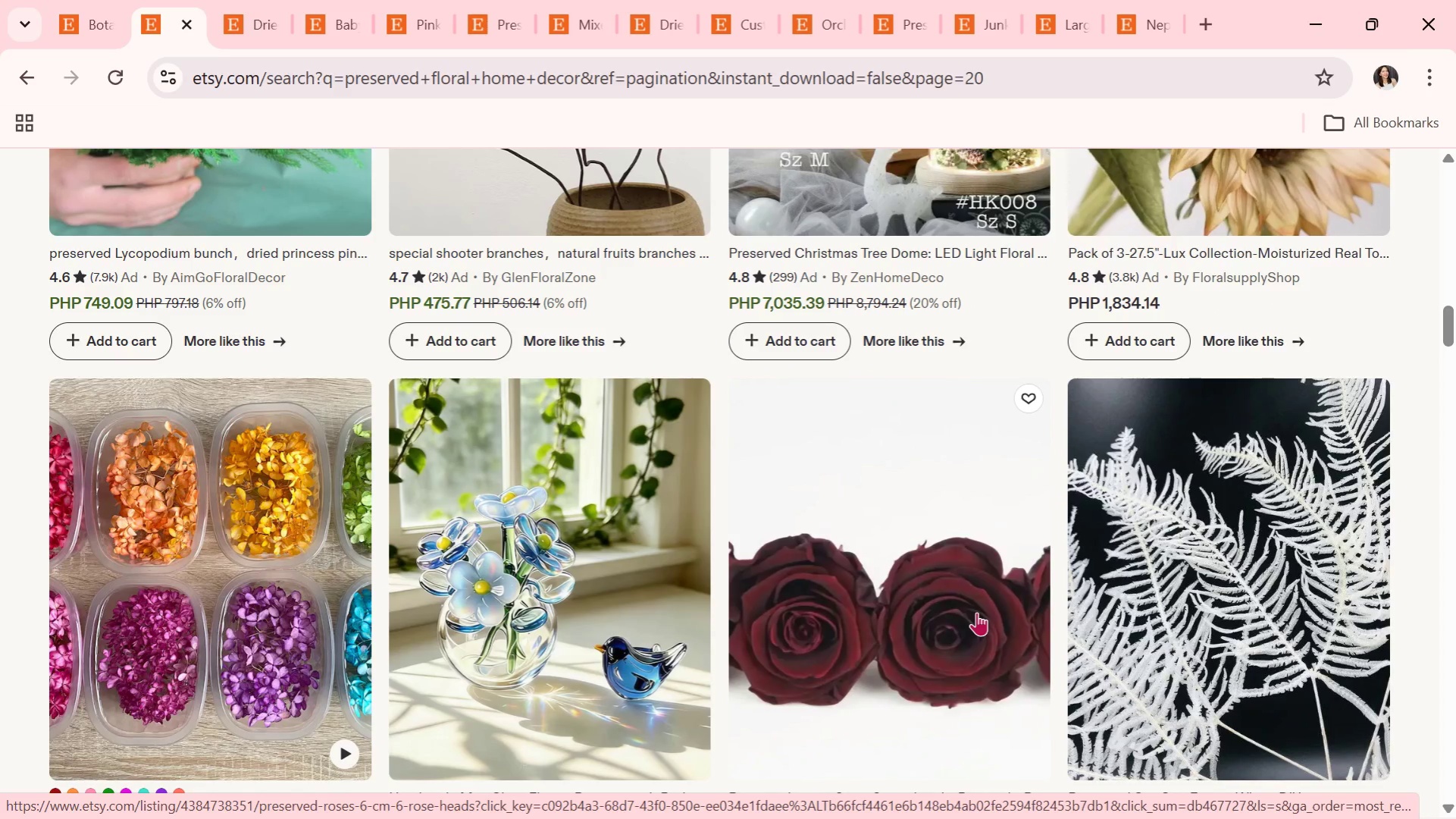 
scroll: coordinate [976, 612], scroll_direction: down, amount: 2.0
 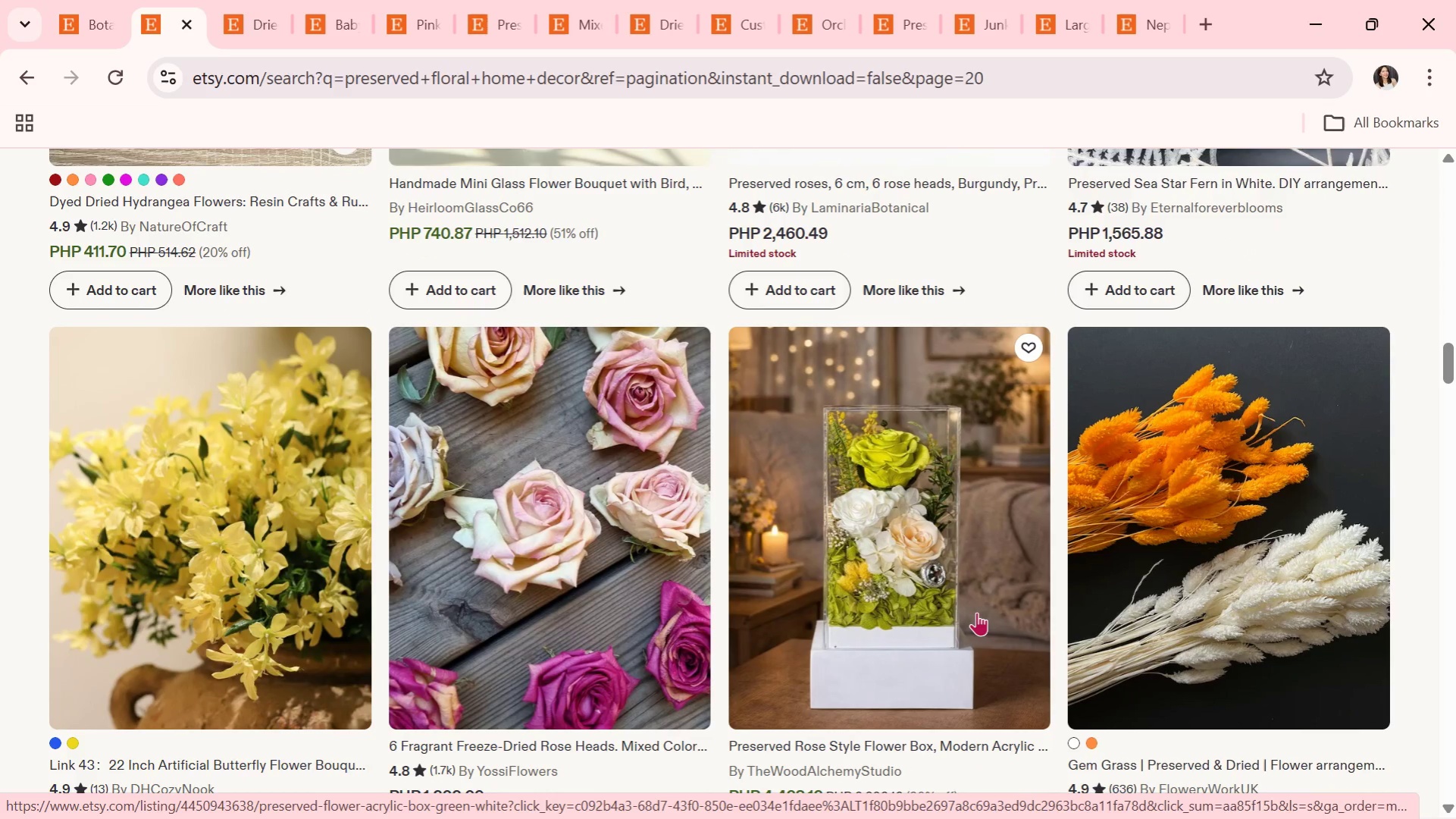 
wait(10.03)
 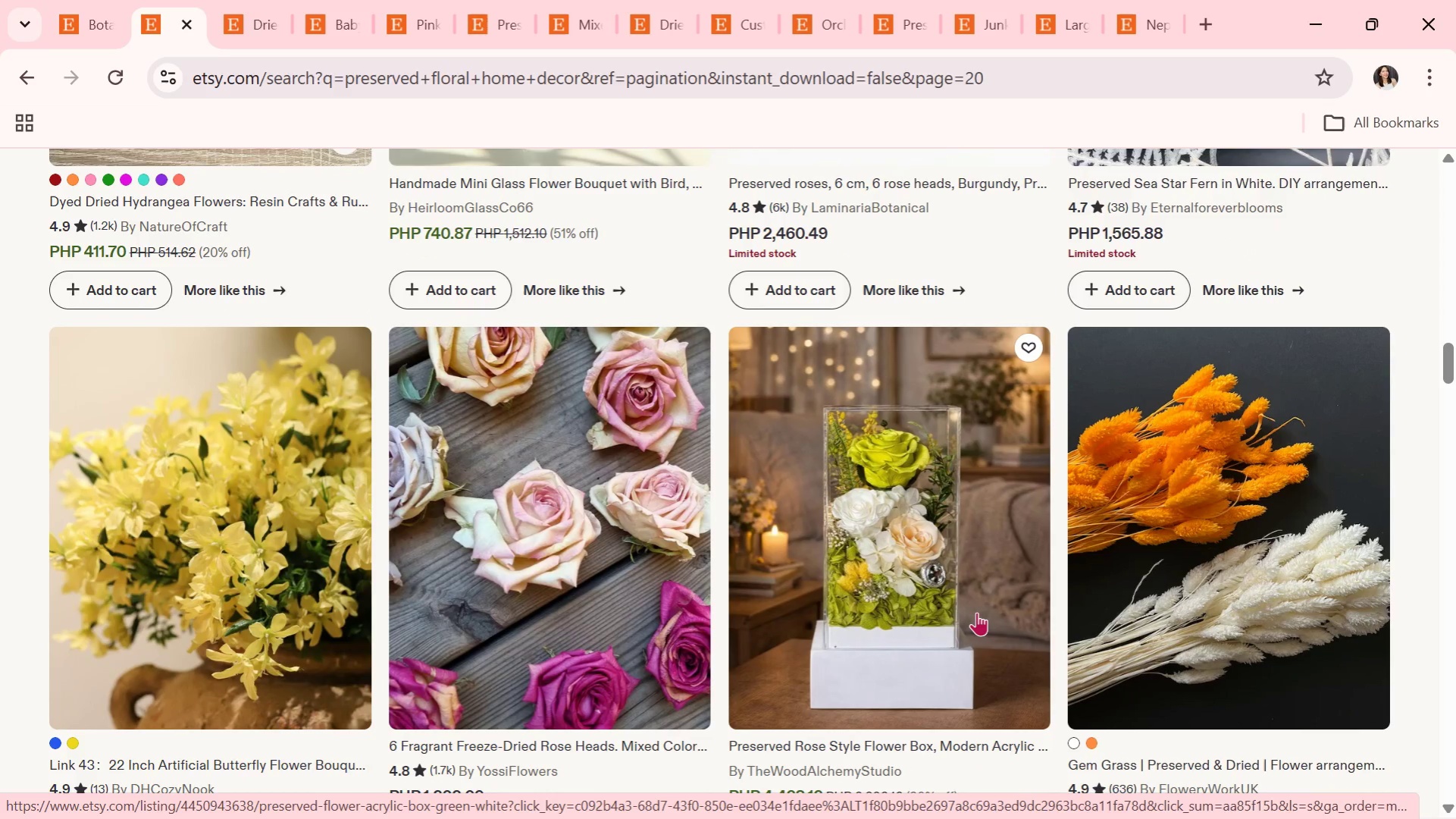 
scroll: coordinate [1119, 519], scroll_direction: down, amount: 5.0
 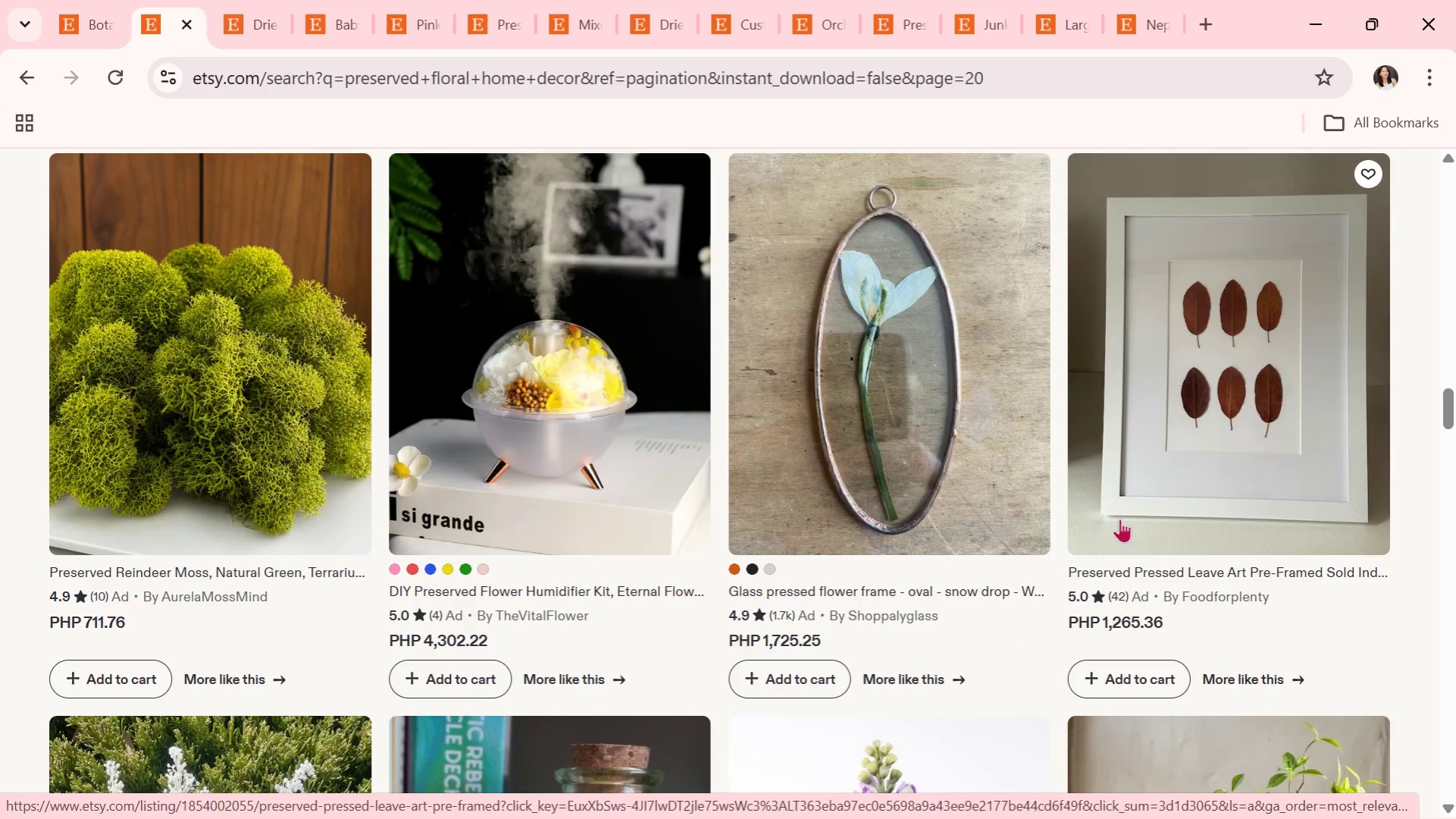 
scroll: coordinate [1119, 519], scroll_direction: down, amount: 1.0
 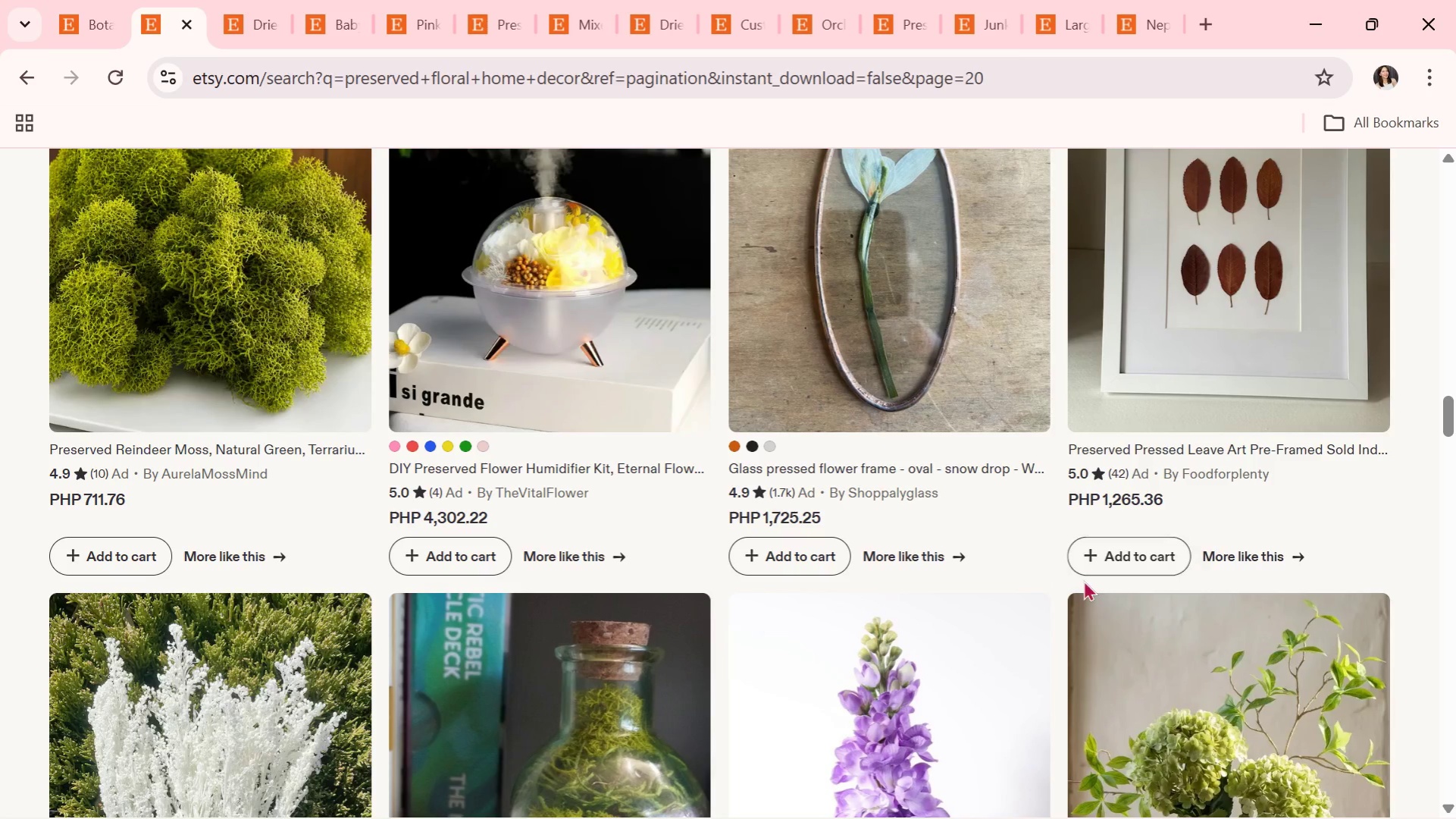 
wait(6.48)
 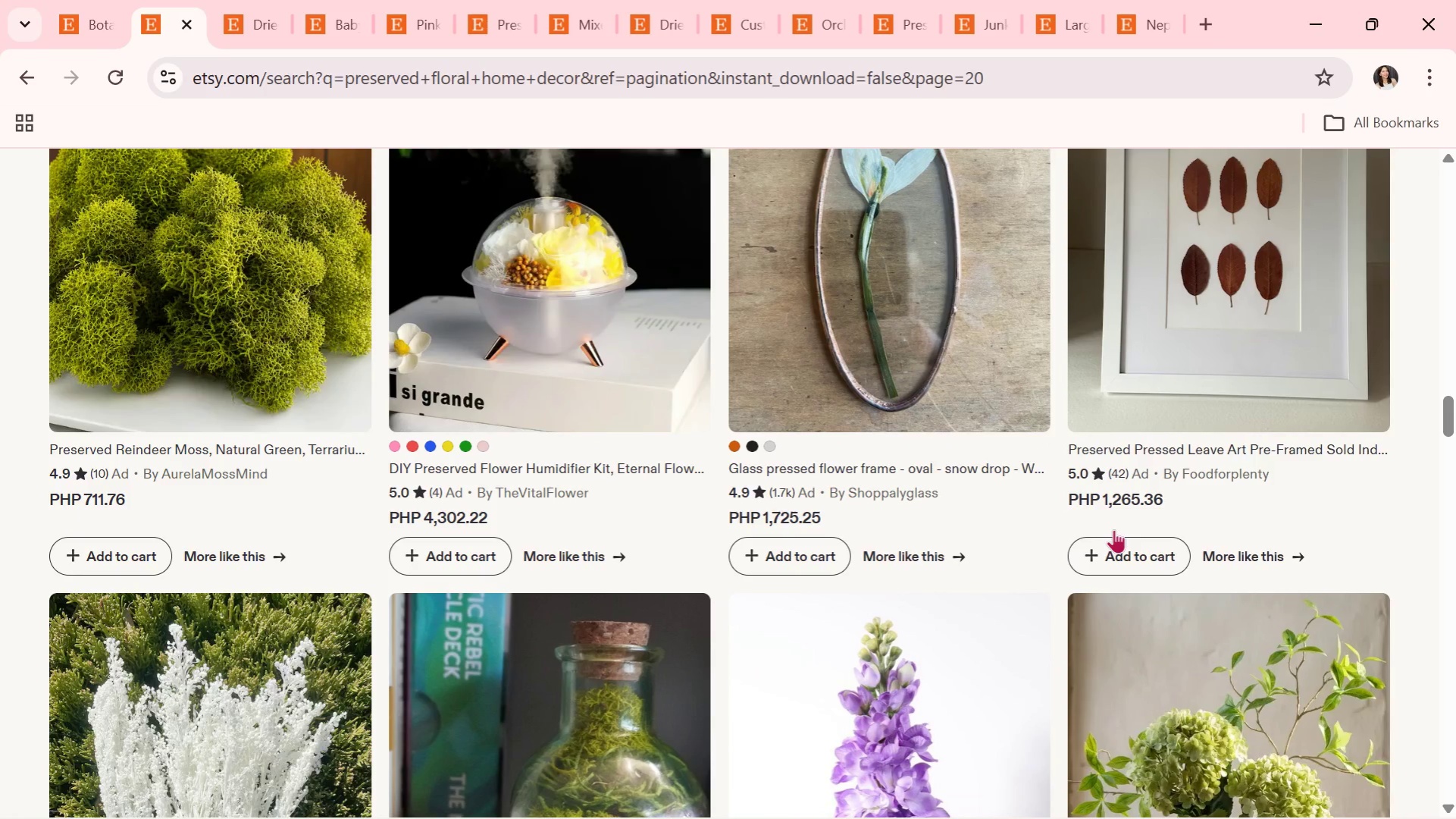 
scroll: coordinate [872, 532], scroll_direction: down, amount: 7.0
 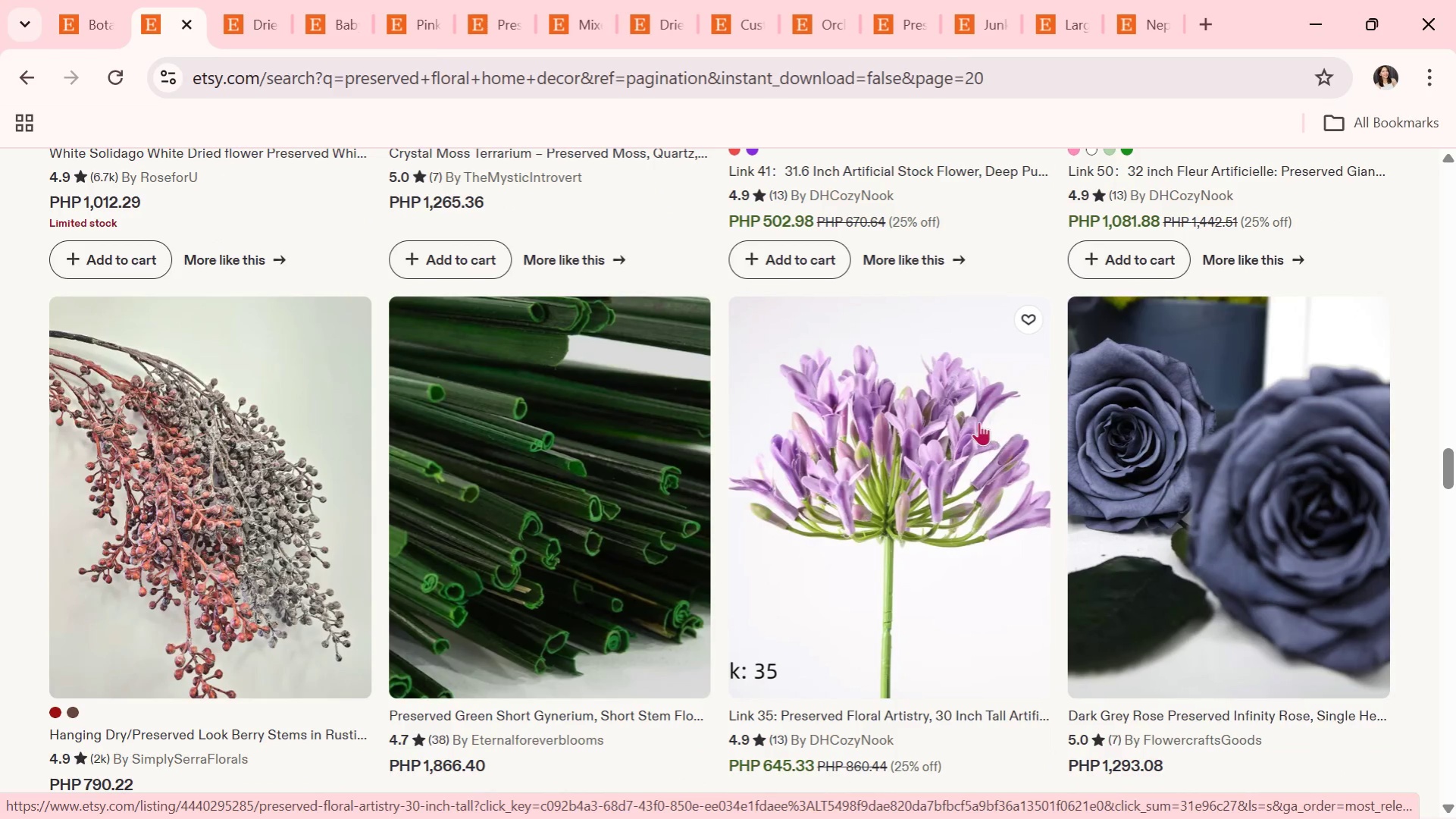 
scroll: coordinate [953, 484], scroll_direction: down, amount: 5.0
 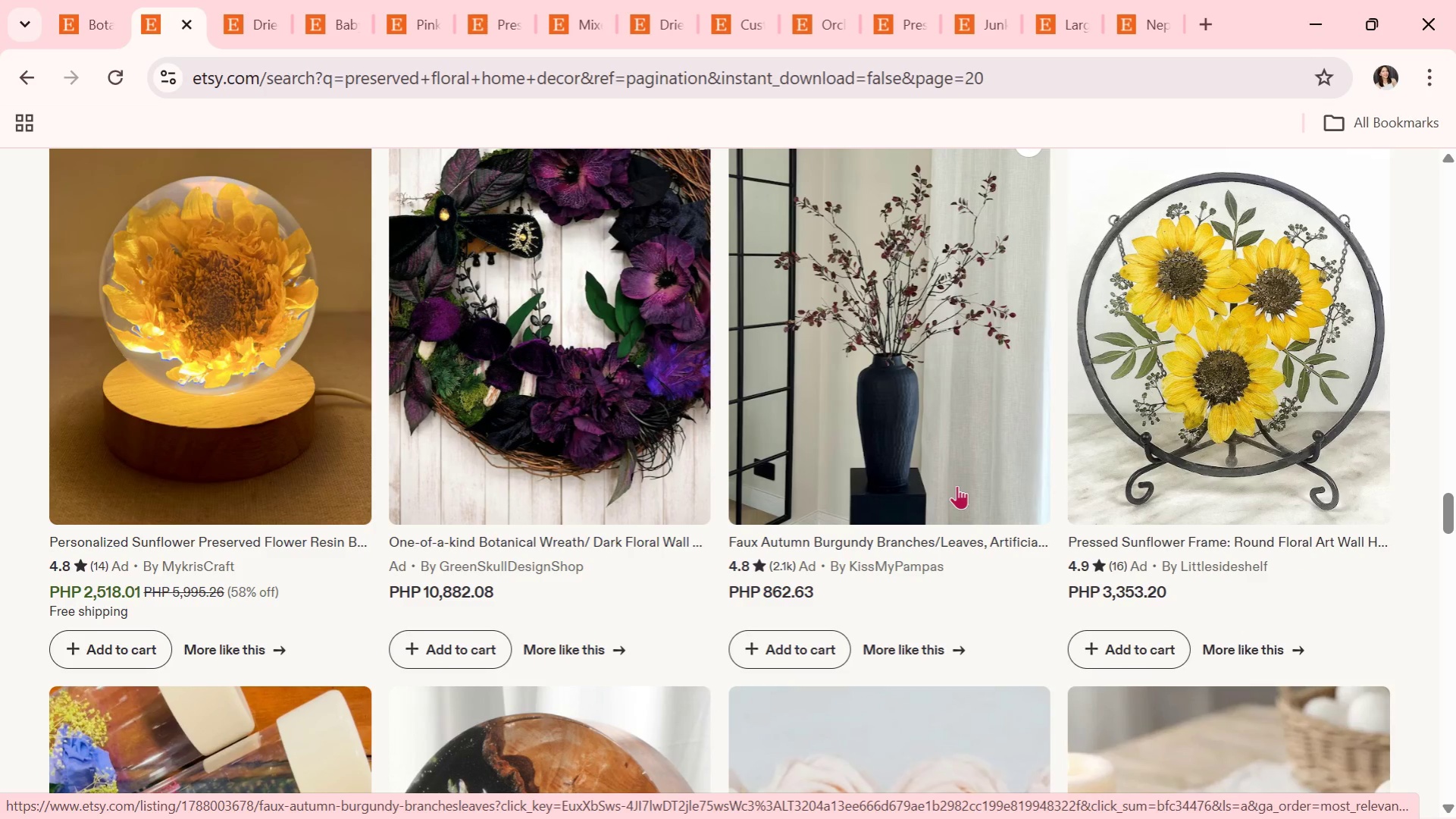 
scroll: coordinate [910, 507], scroll_direction: down, amount: 5.0
 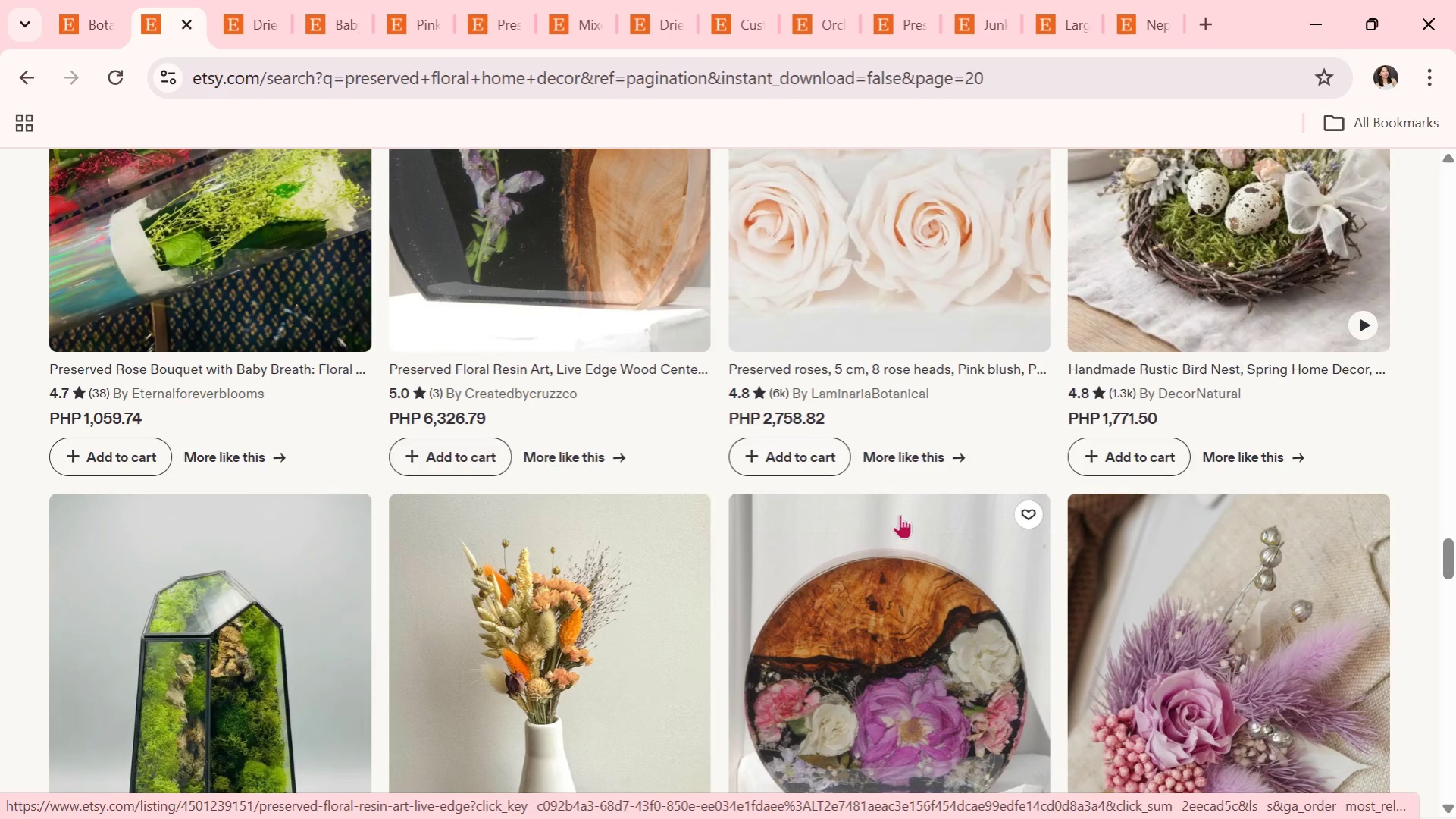 
scroll: coordinate [897, 527], scroll_direction: down, amount: 7.0
 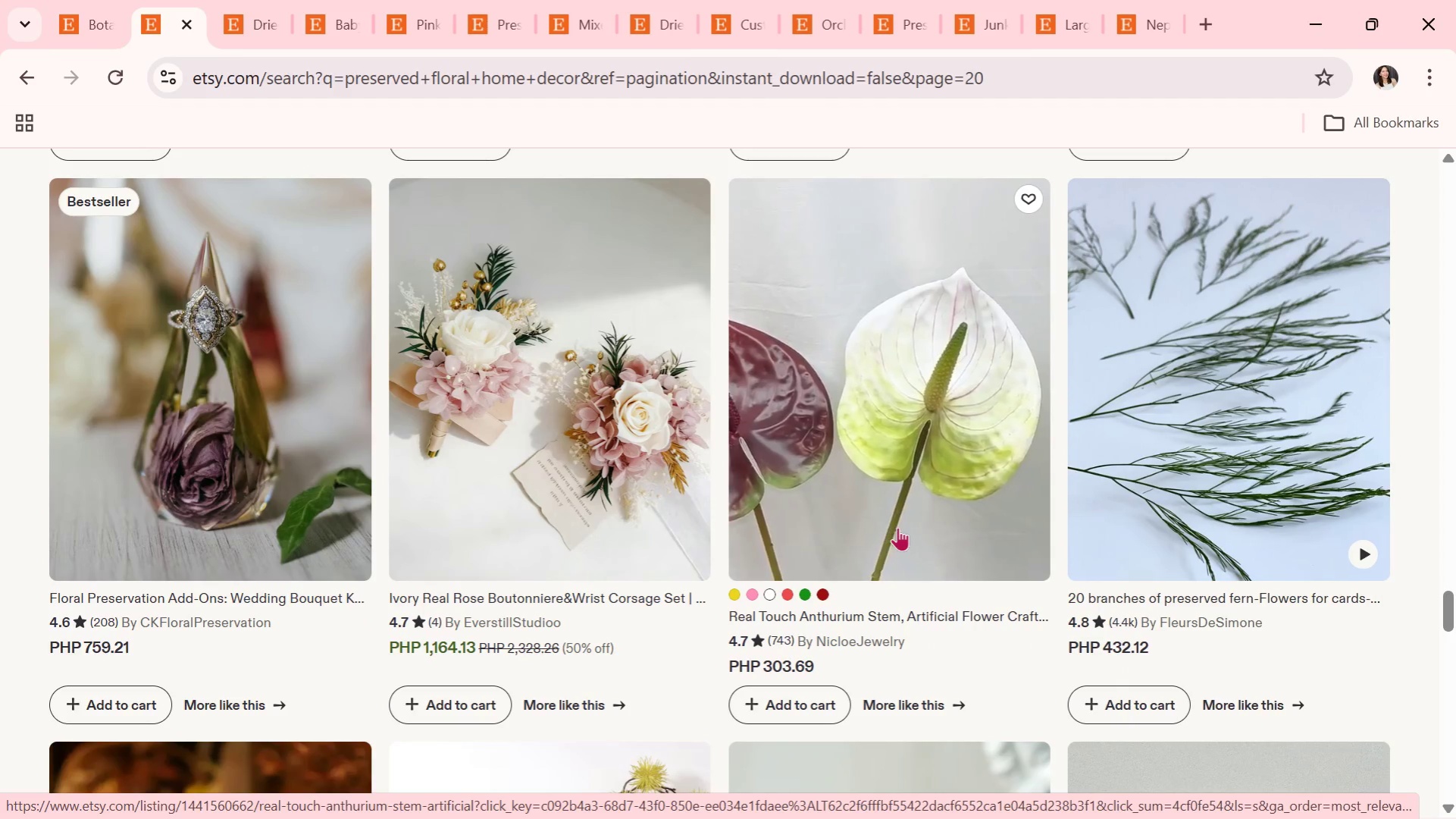 
scroll: coordinate [897, 527], scroll_direction: down, amount: 1.0
 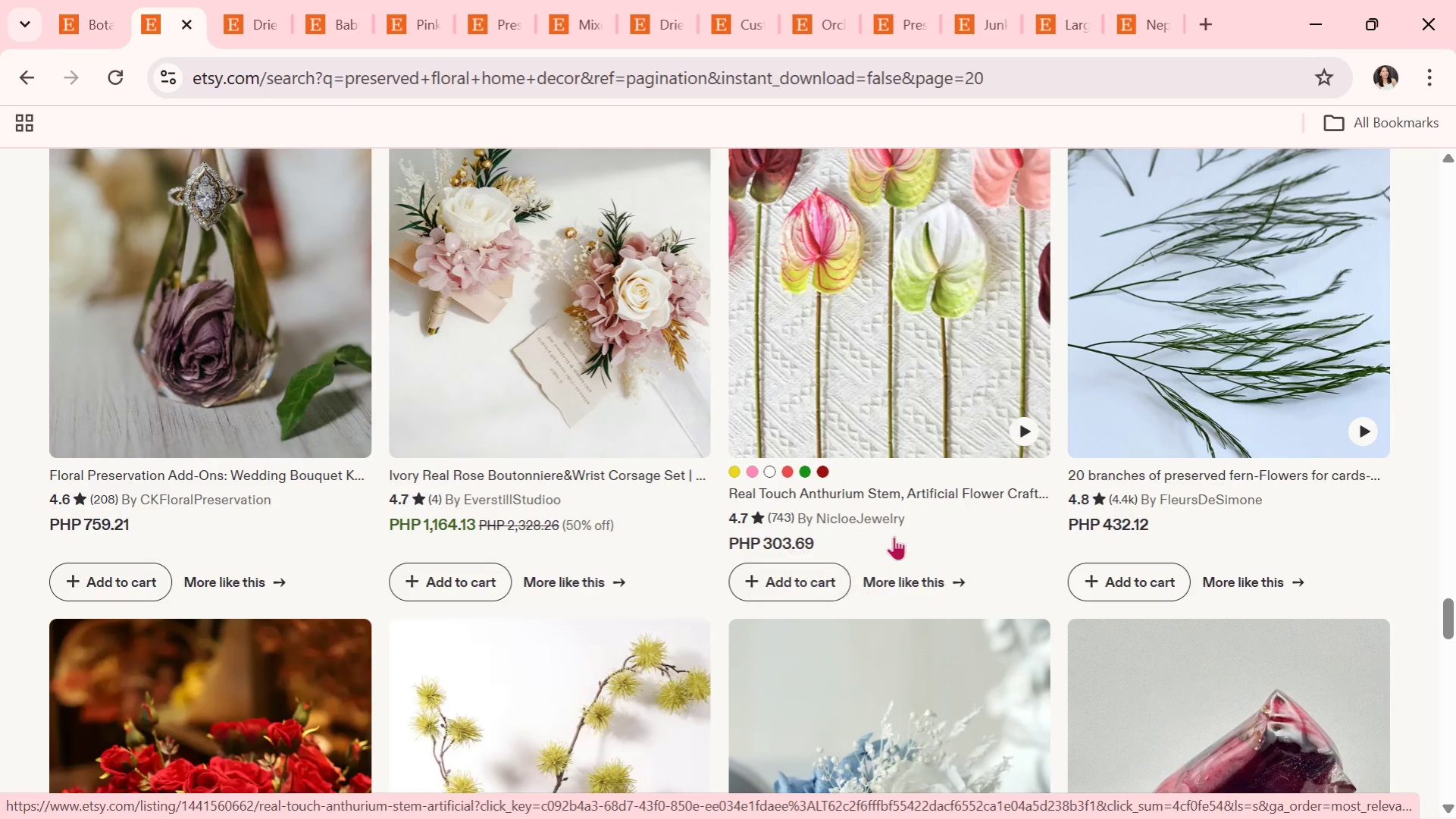 
wait(12.51)
 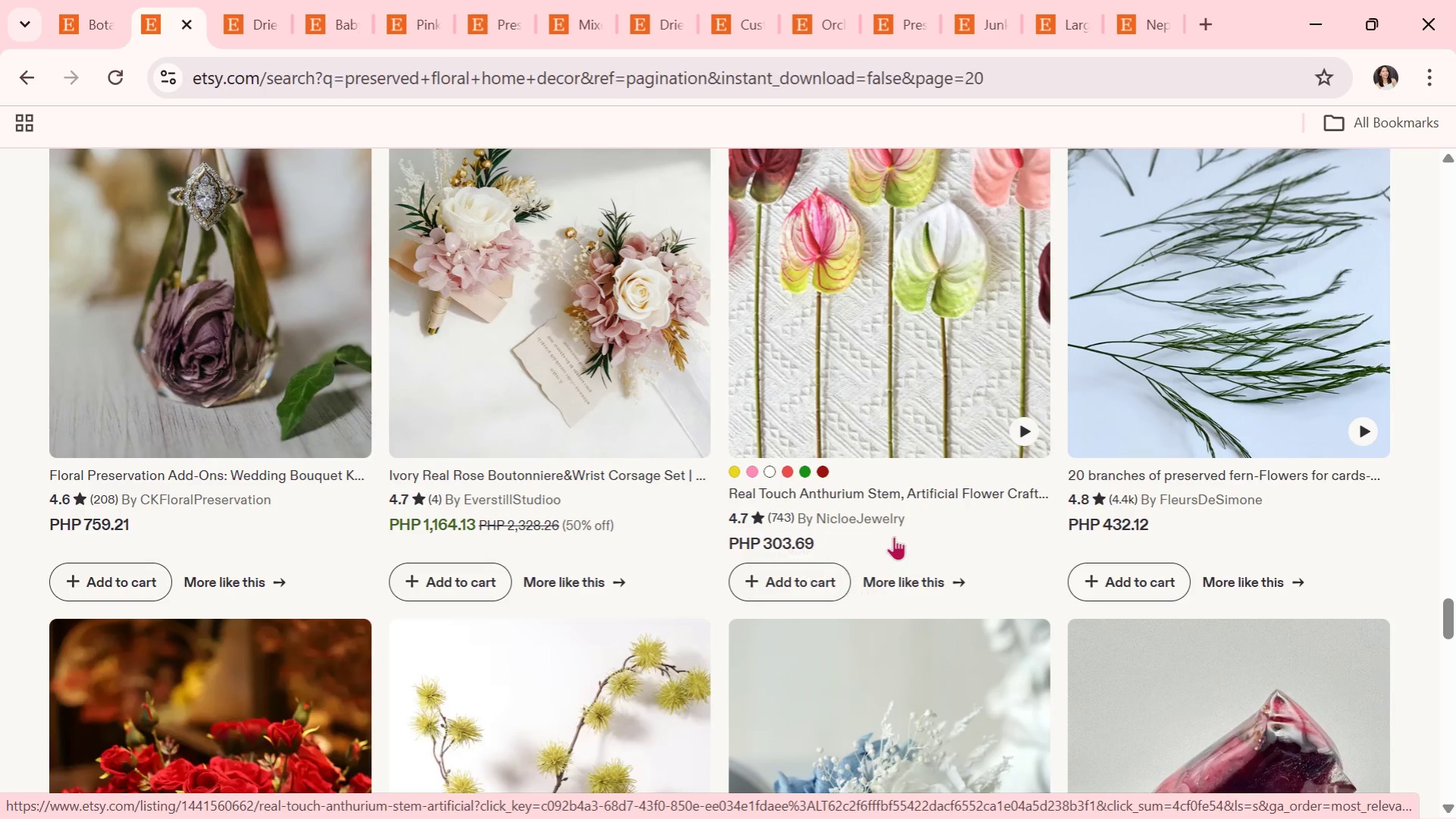 
scroll: coordinate [462, 311], scroll_direction: down, amount: 2.0
 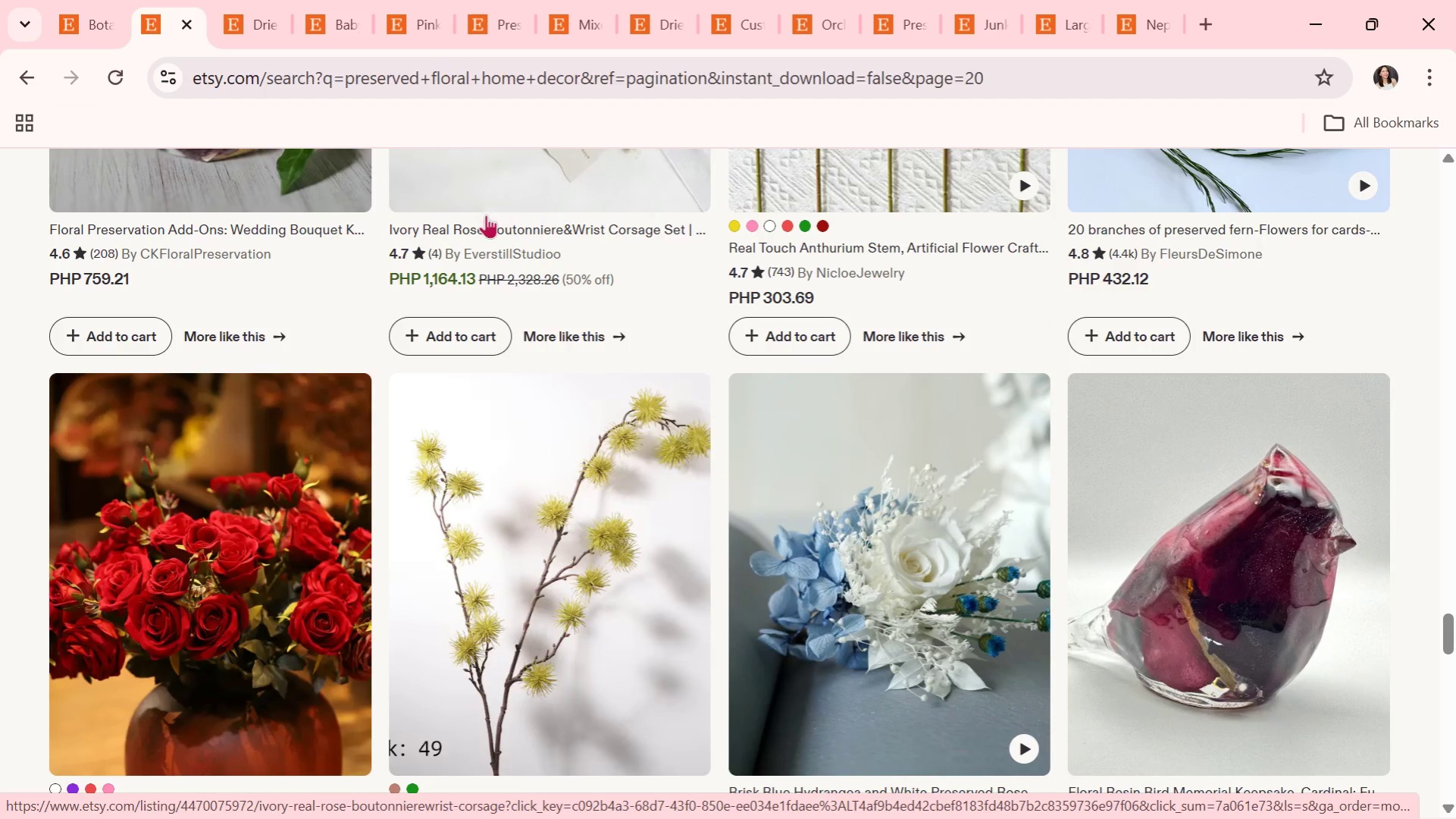 
key(Alt+Tab)